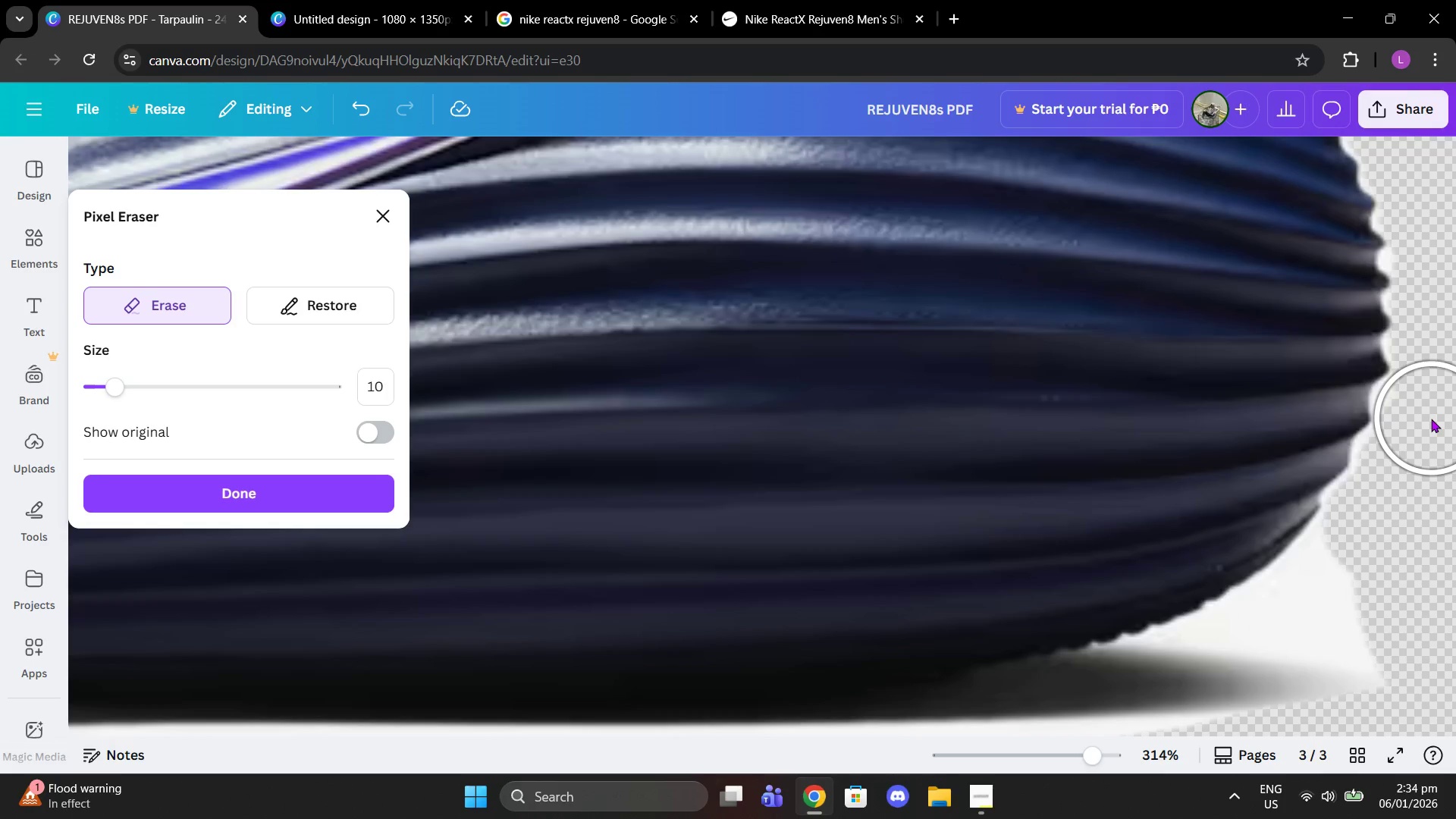 
left_click([1429, 418])
 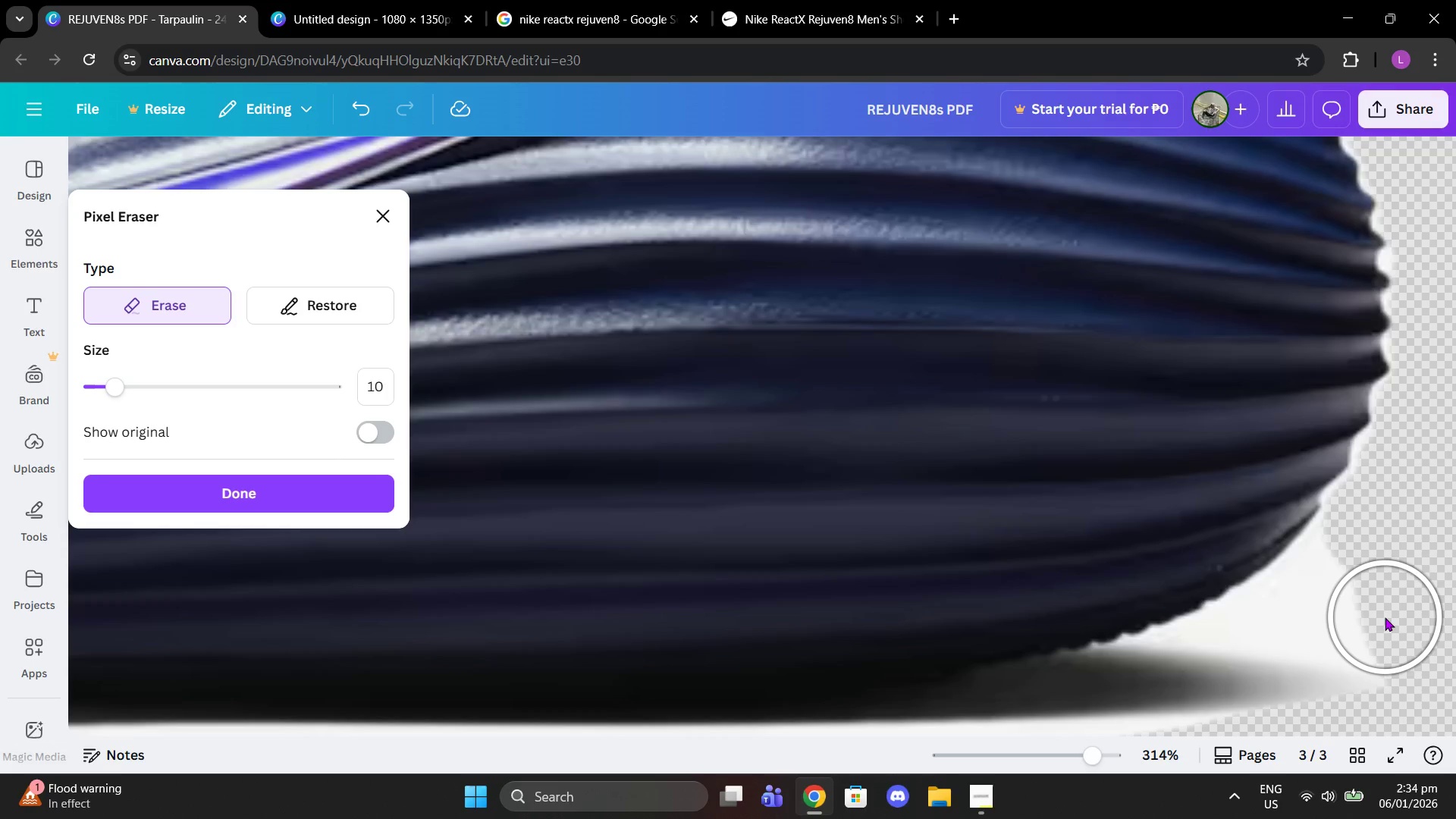 
left_click_drag(start_coordinate=[1358, 602], to_coordinate=[1354, 601])
 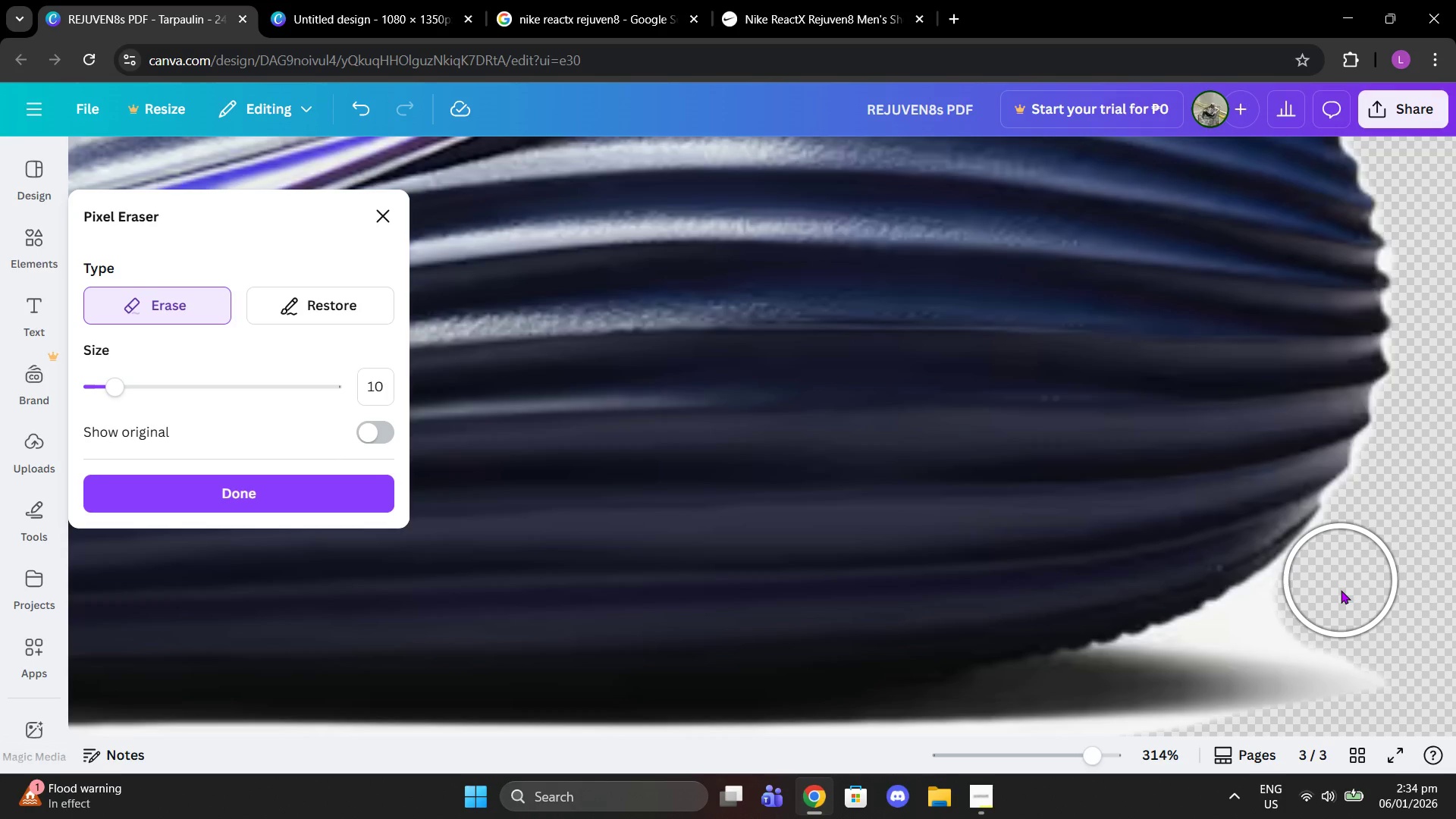 
left_click([1313, 607])
 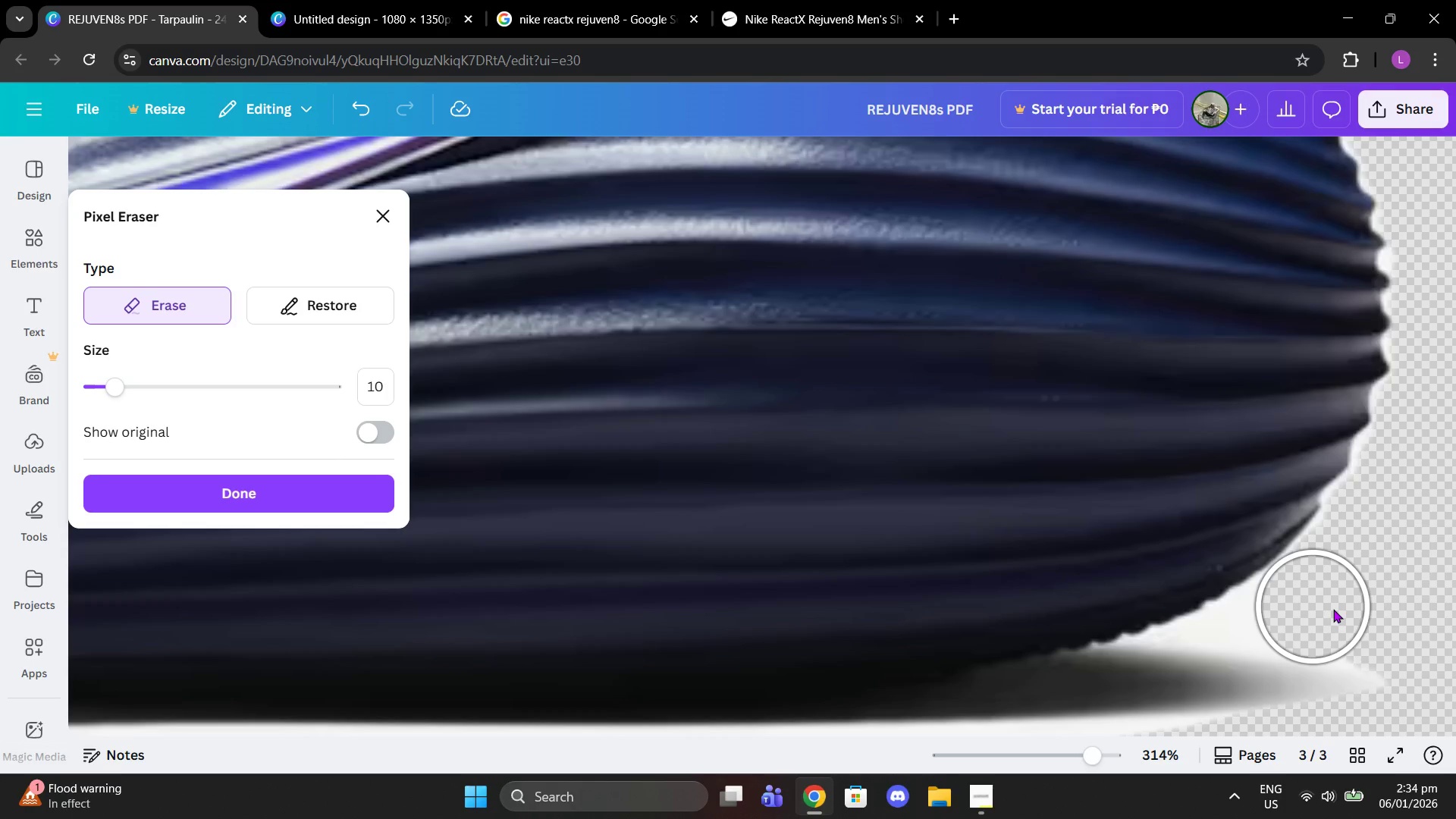 
left_click([1364, 619])
 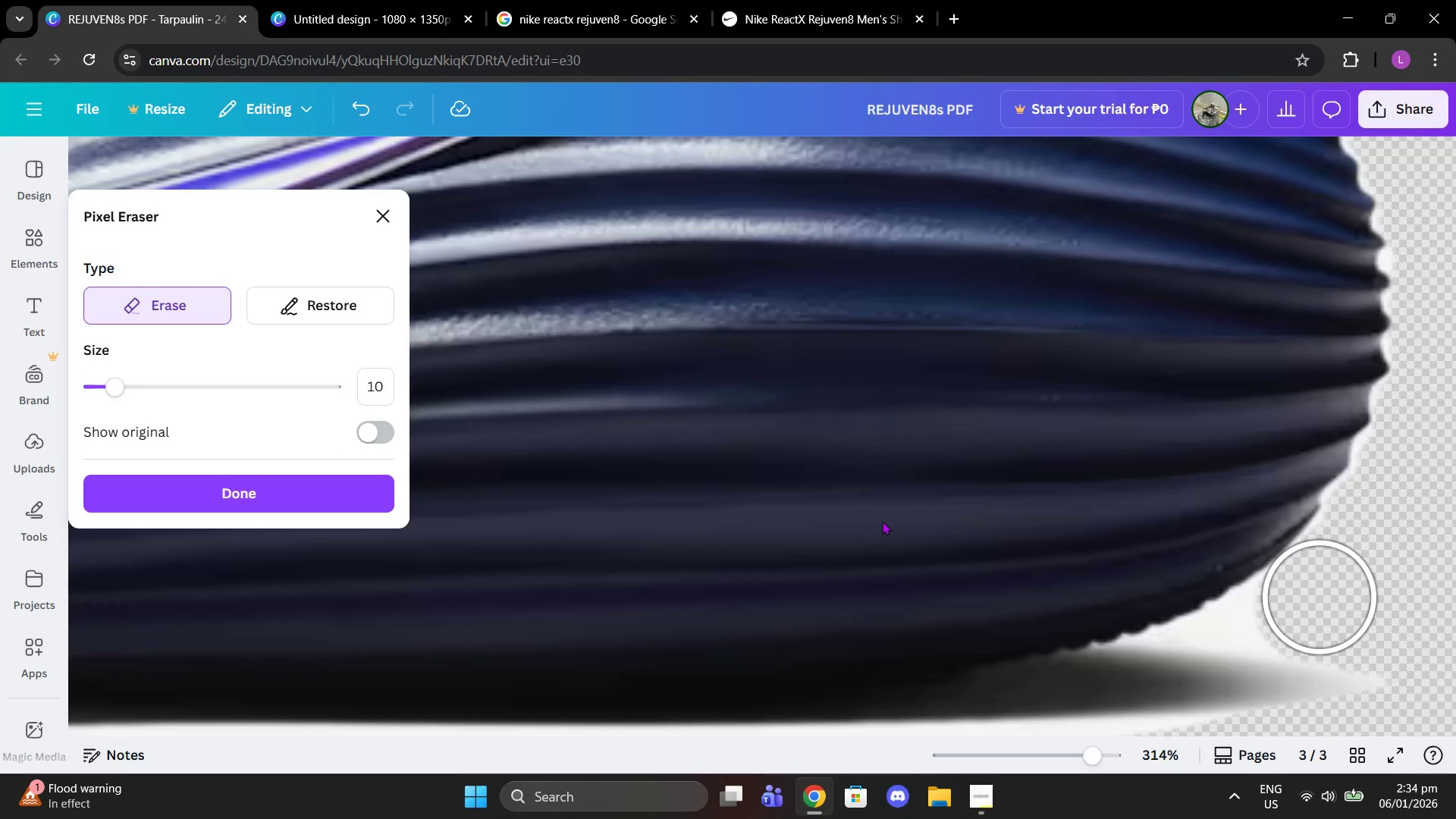 
left_click([249, 506])
 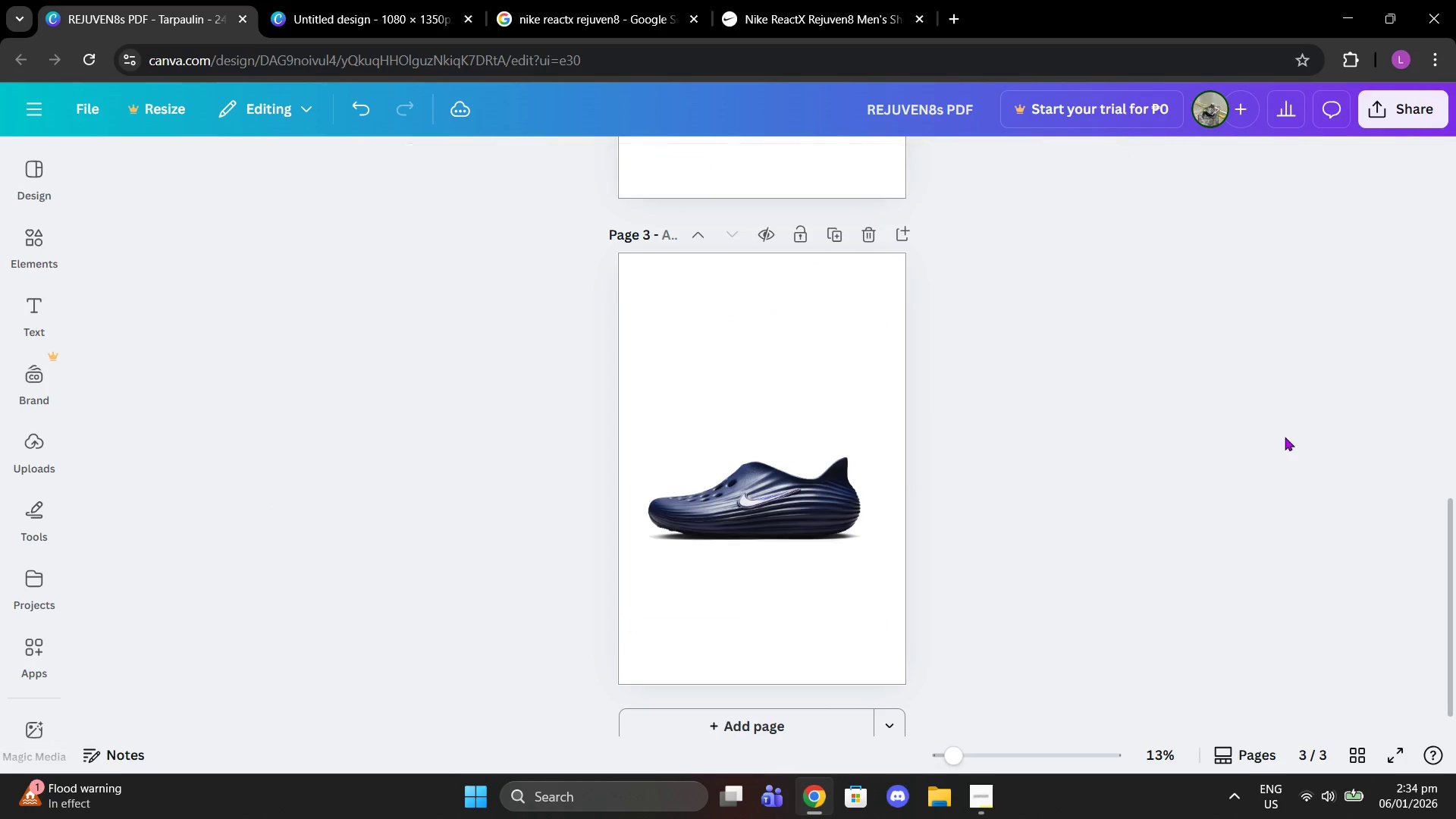 
left_click_drag(start_coordinate=[757, 469], to_coordinate=[759, 464])
 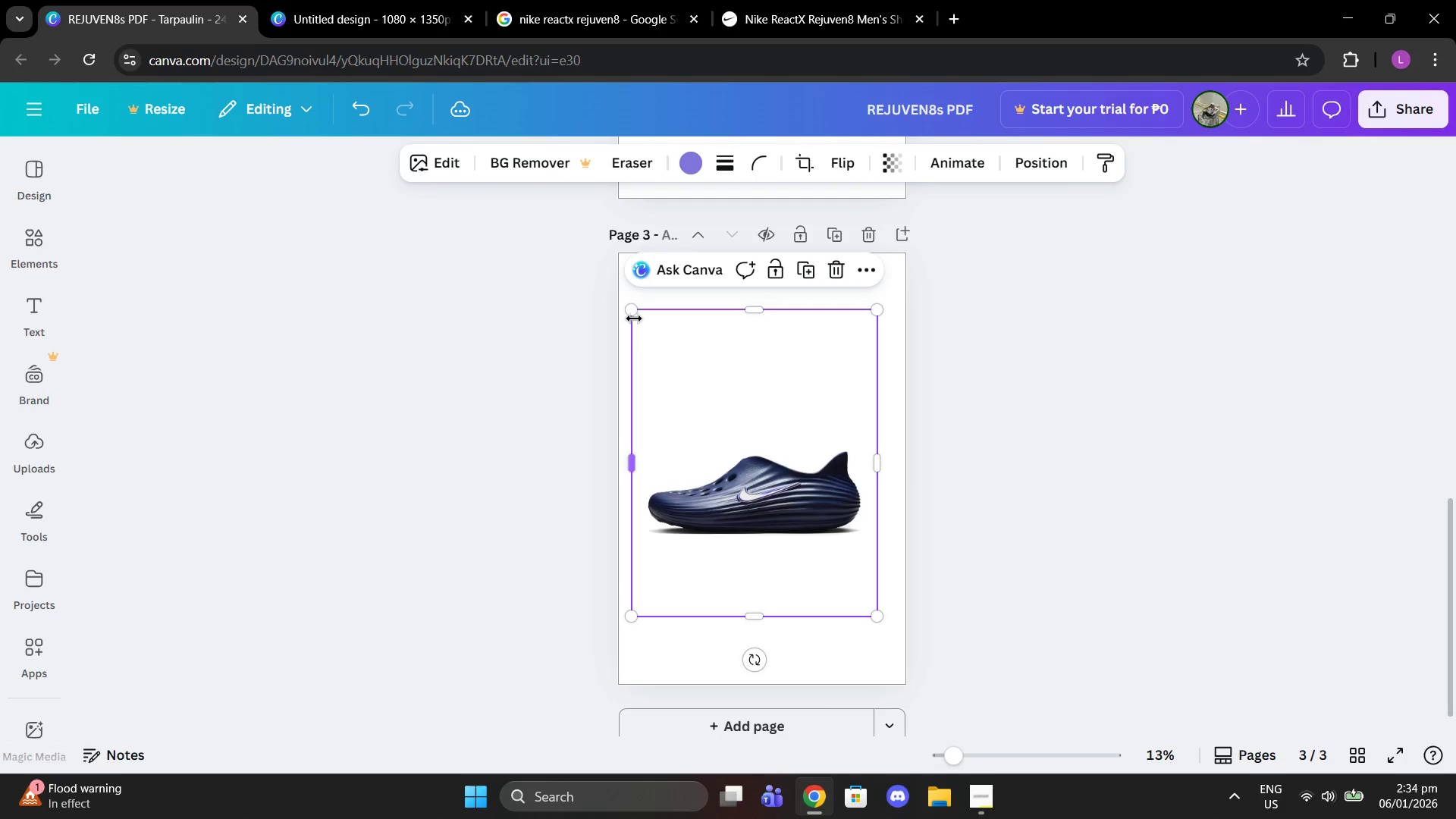 
left_click_drag(start_coordinate=[634, 306], to_coordinate=[549, 207])
 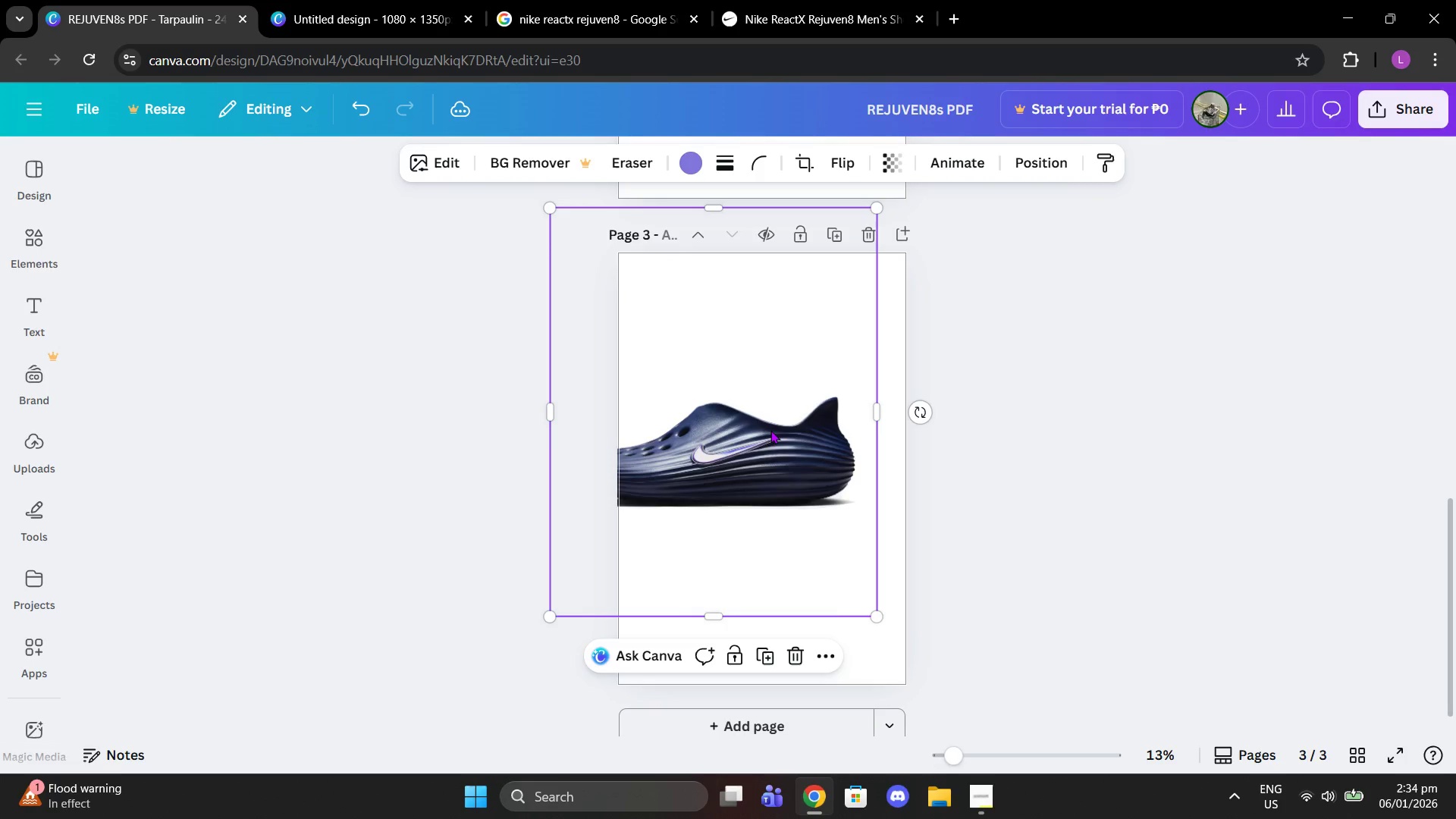 
left_click_drag(start_coordinate=[768, 430], to_coordinate=[811, 447])
 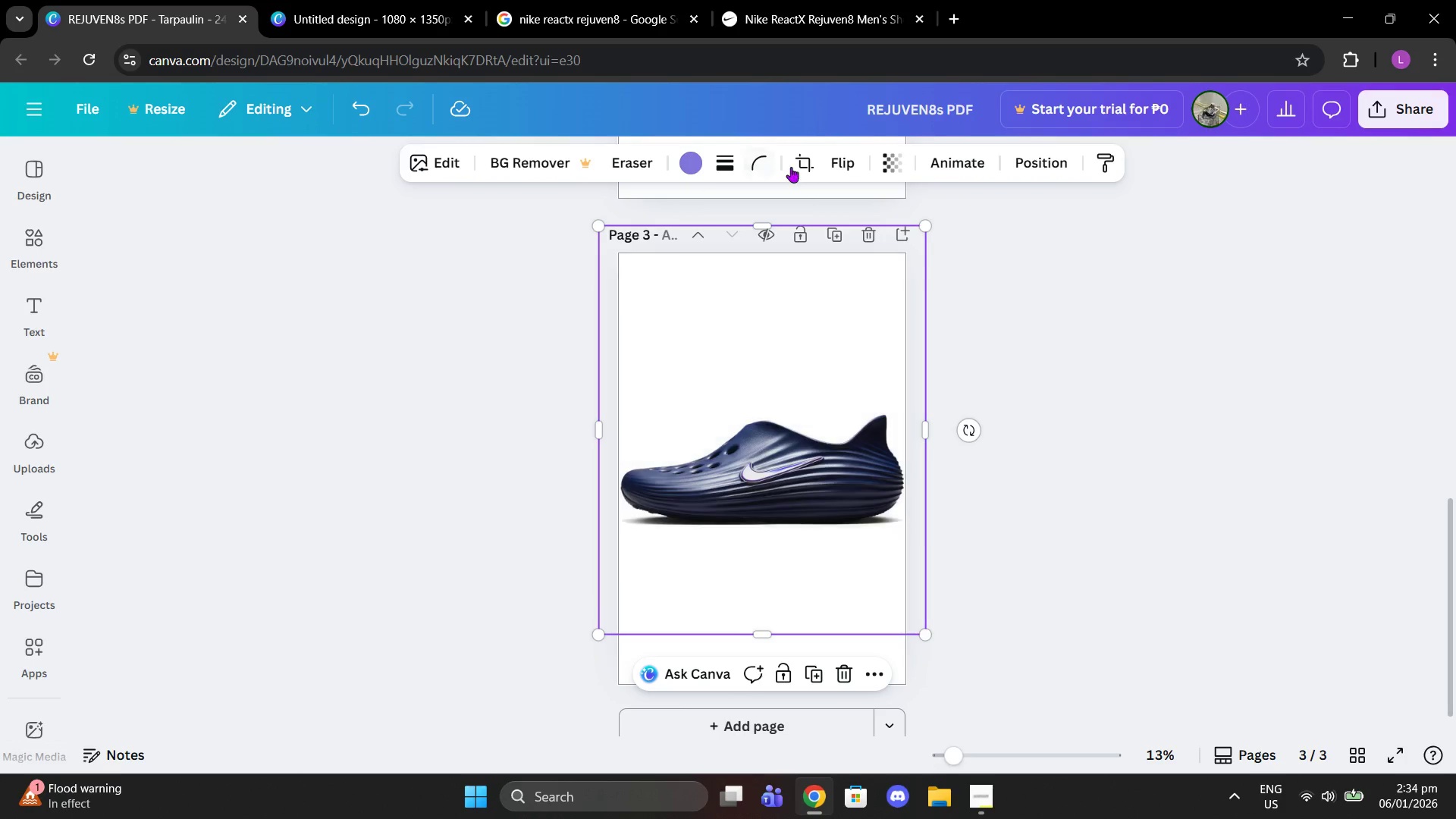 
left_click([809, 163])
 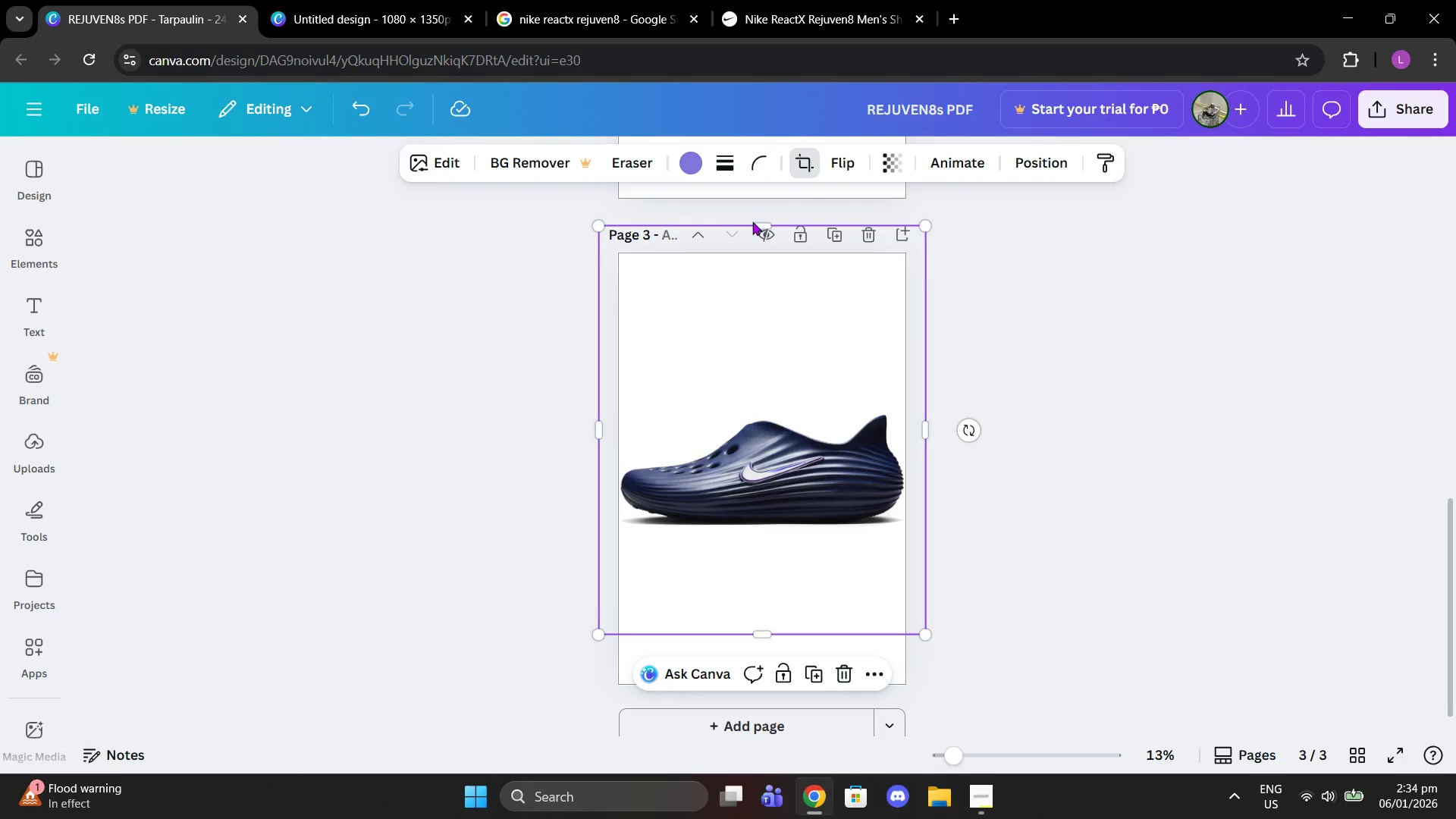 
scroll: coordinate [1094, 394], scroll_direction: up, amount: 1.0
 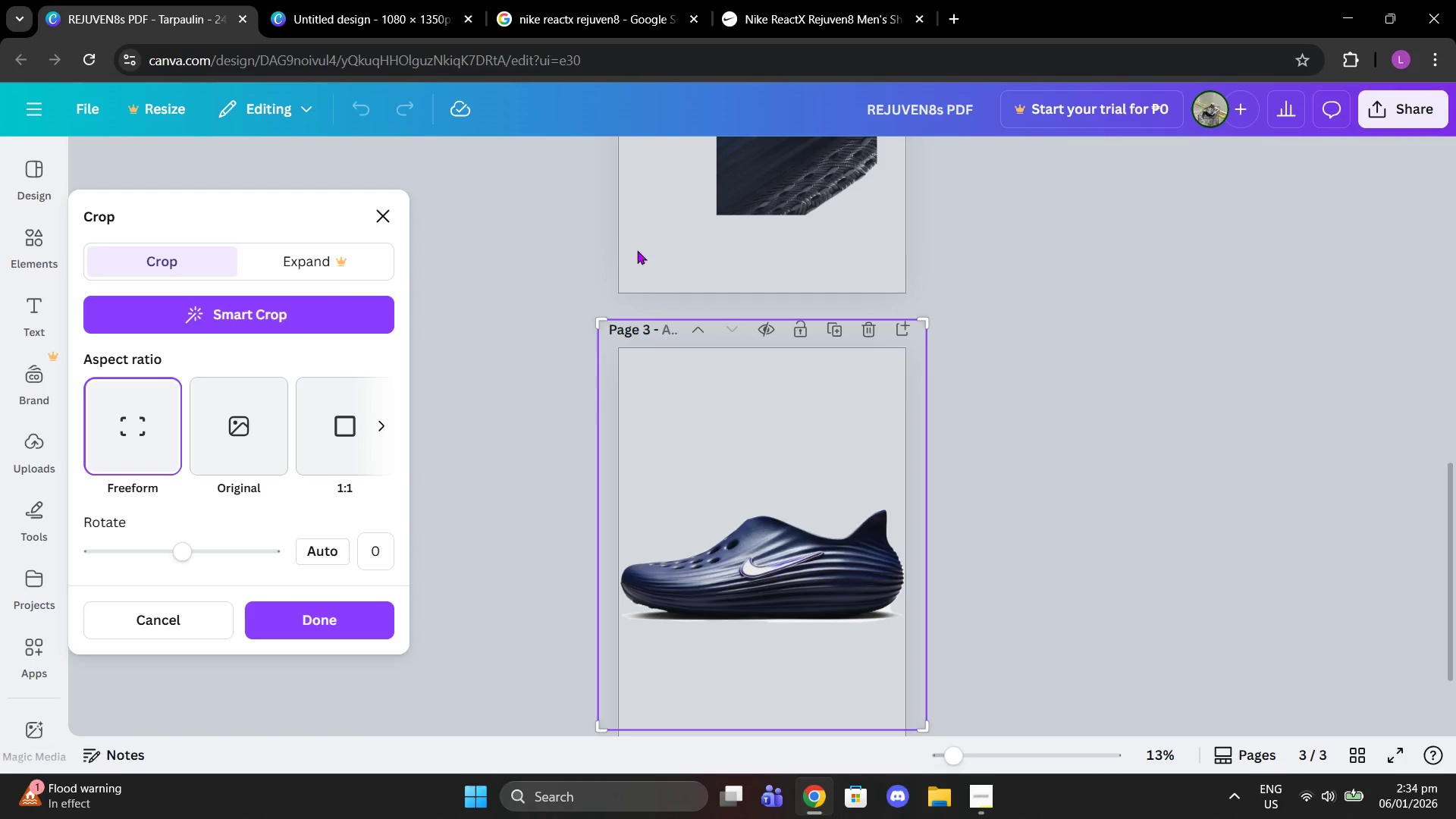 
left_click_drag(start_coordinate=[603, 322], to_coordinate=[600, 500])
 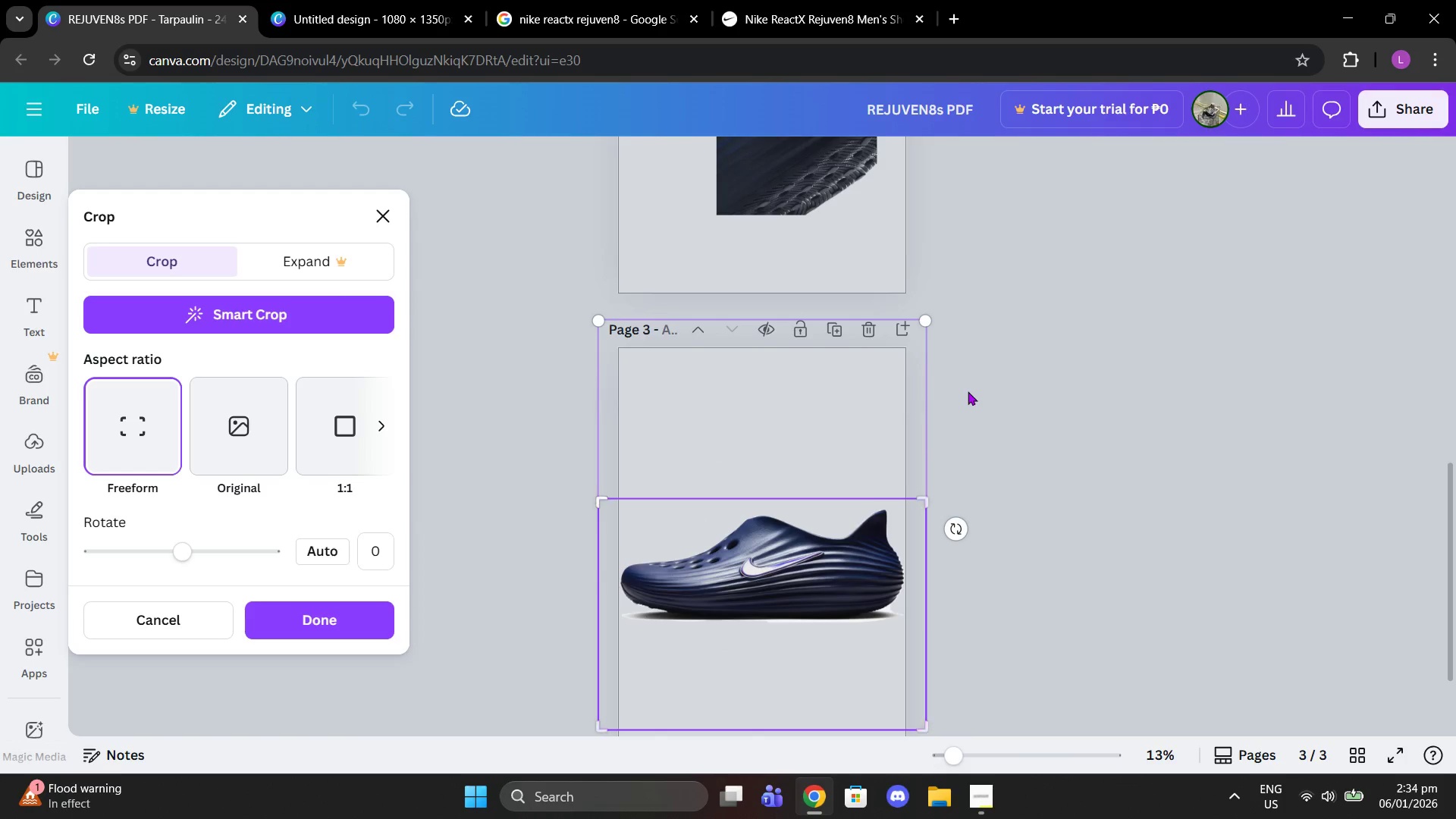 
scroll: coordinate [968, 391], scroll_direction: down, amount: 3.0
 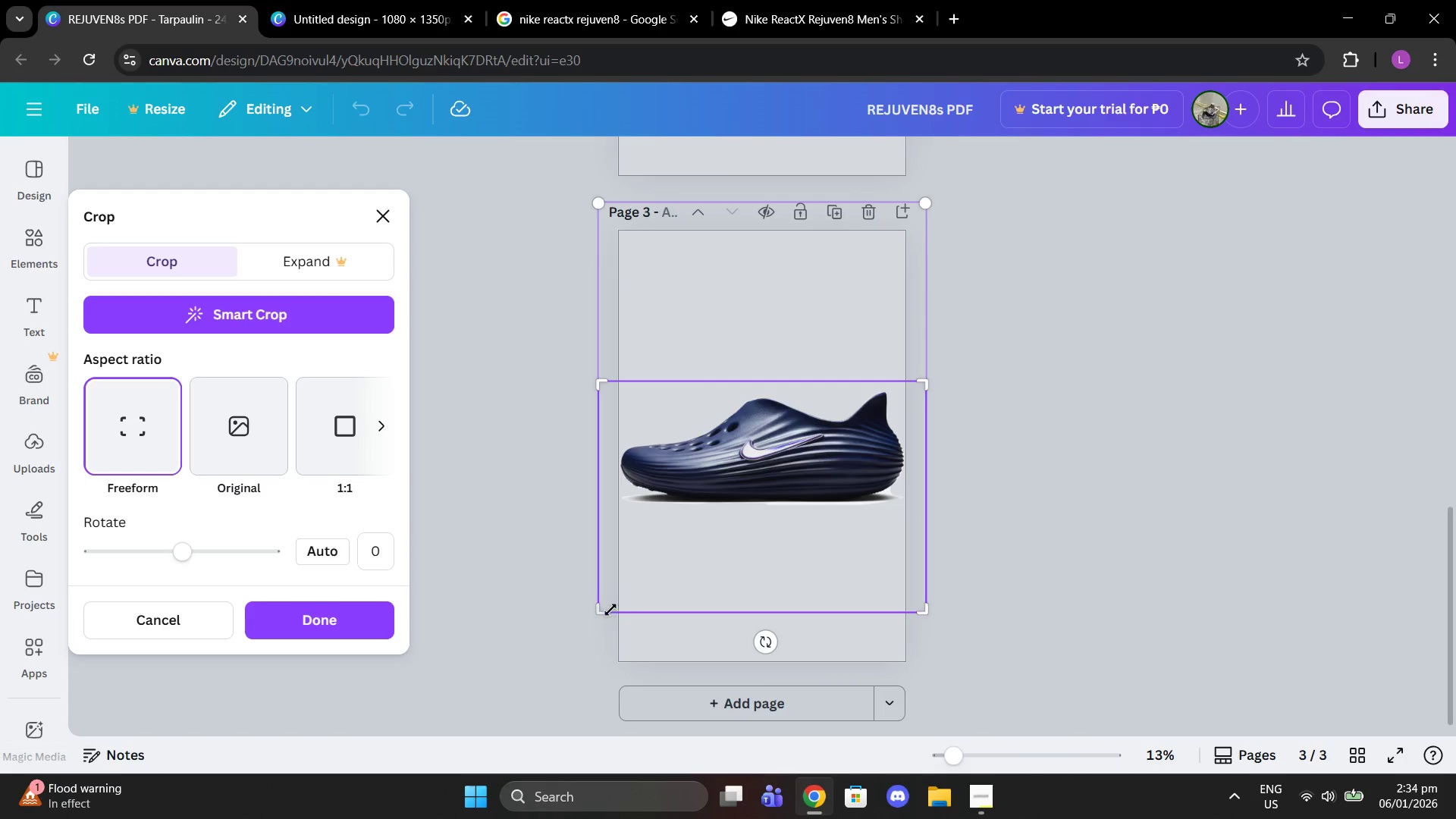 
left_click_drag(start_coordinate=[598, 619], to_coordinate=[552, 503])
 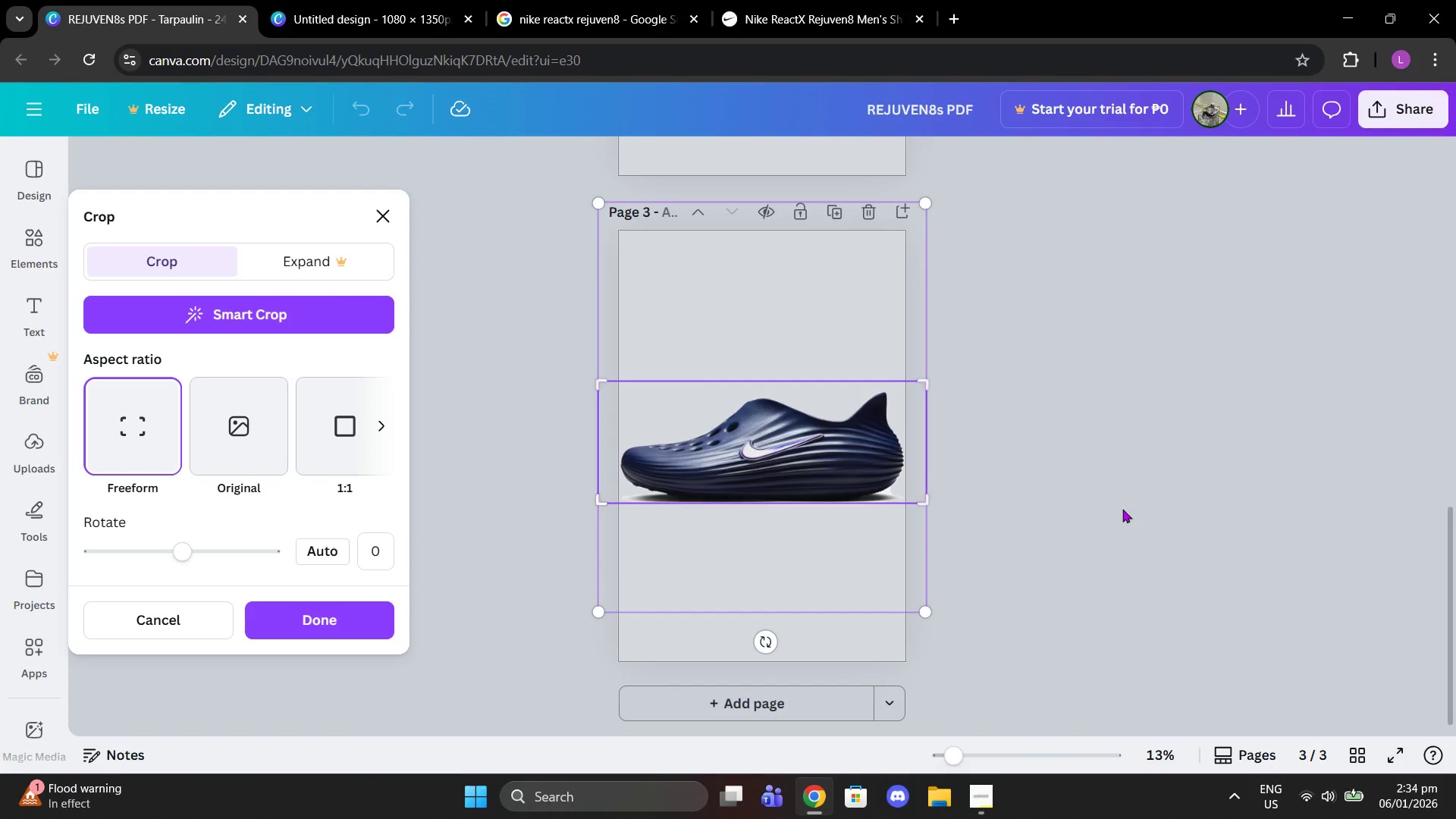 
left_click([1122, 509])
 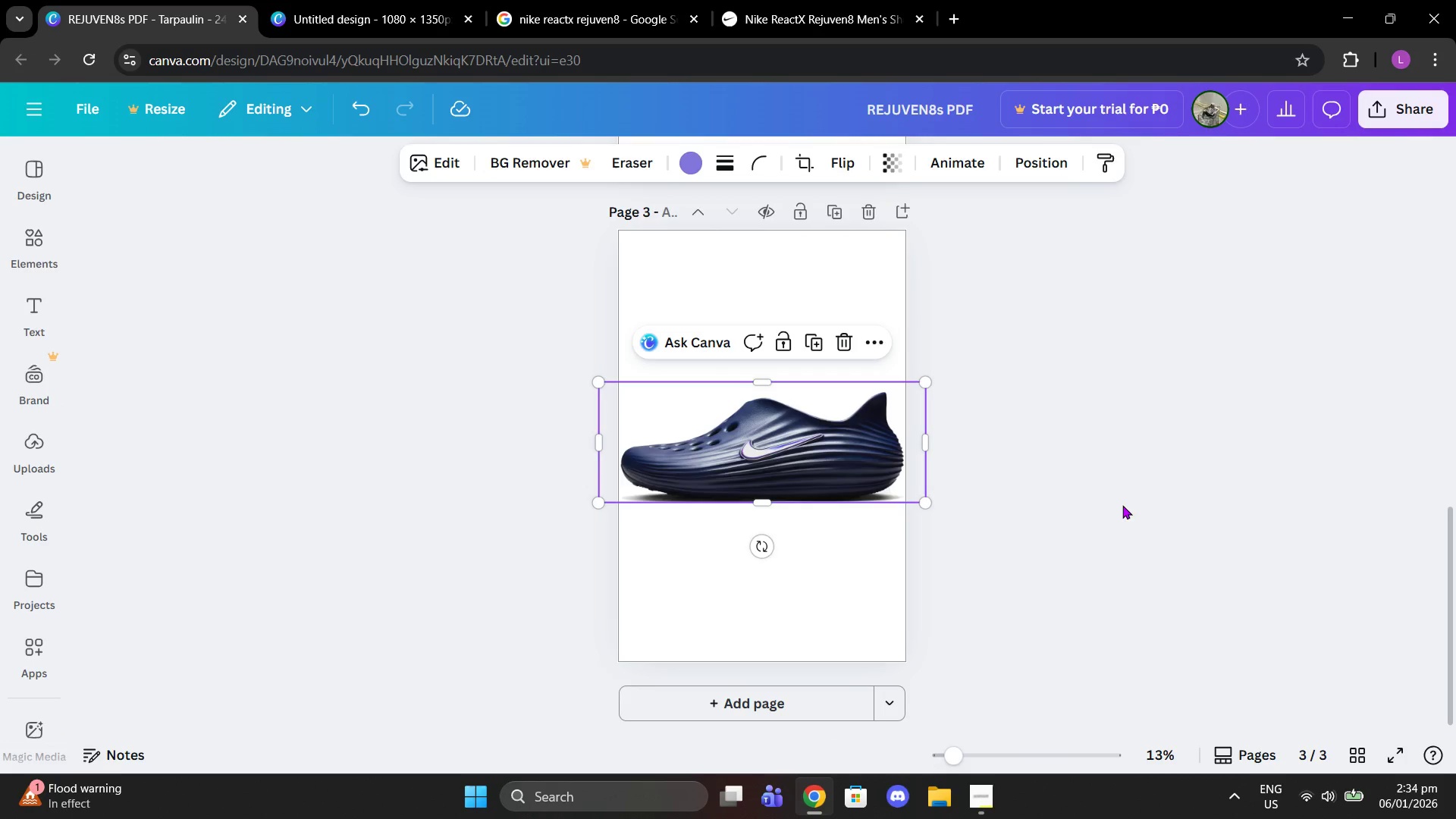 
left_click([1122, 504])
 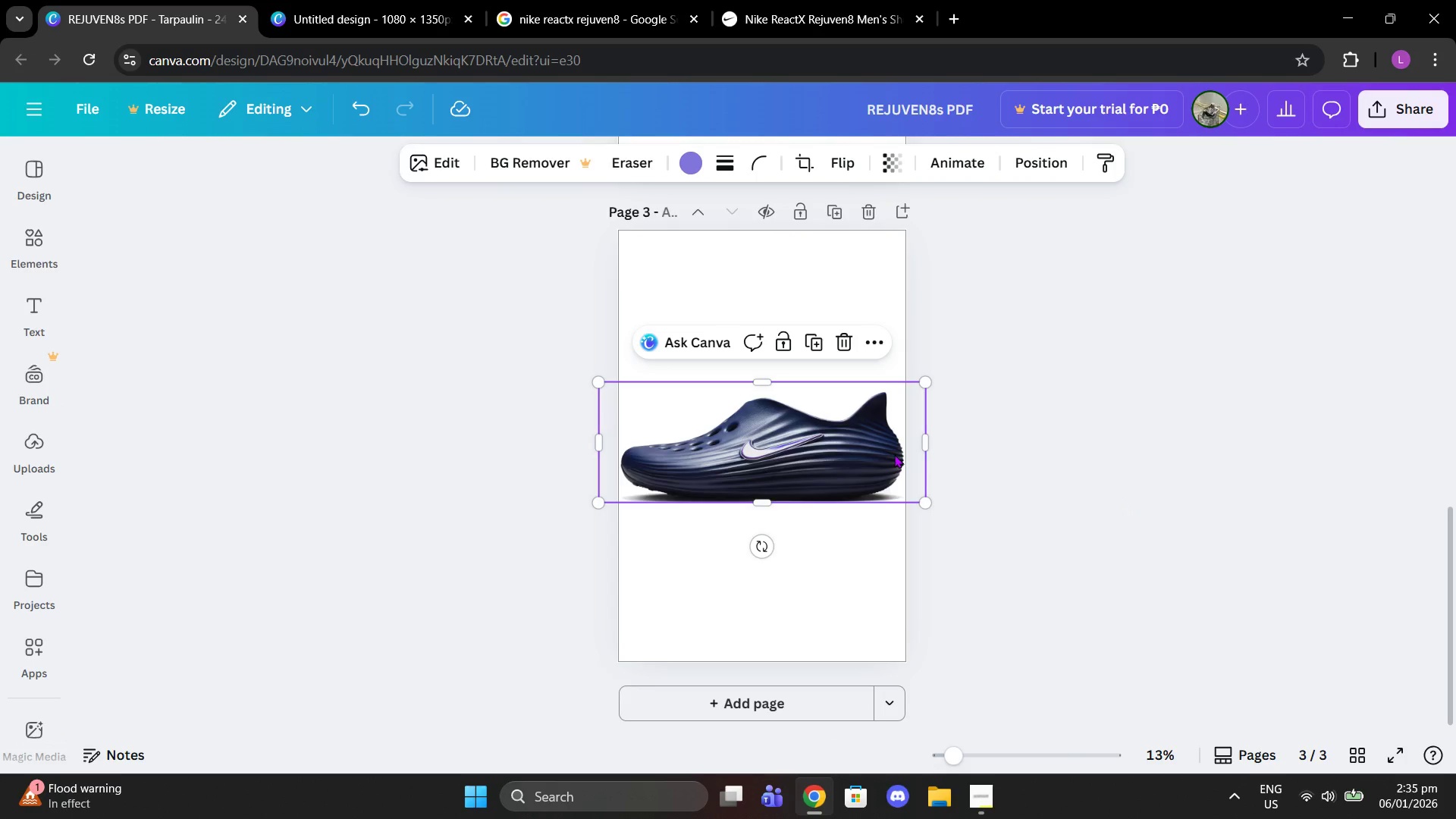 
left_click([894, 454])
 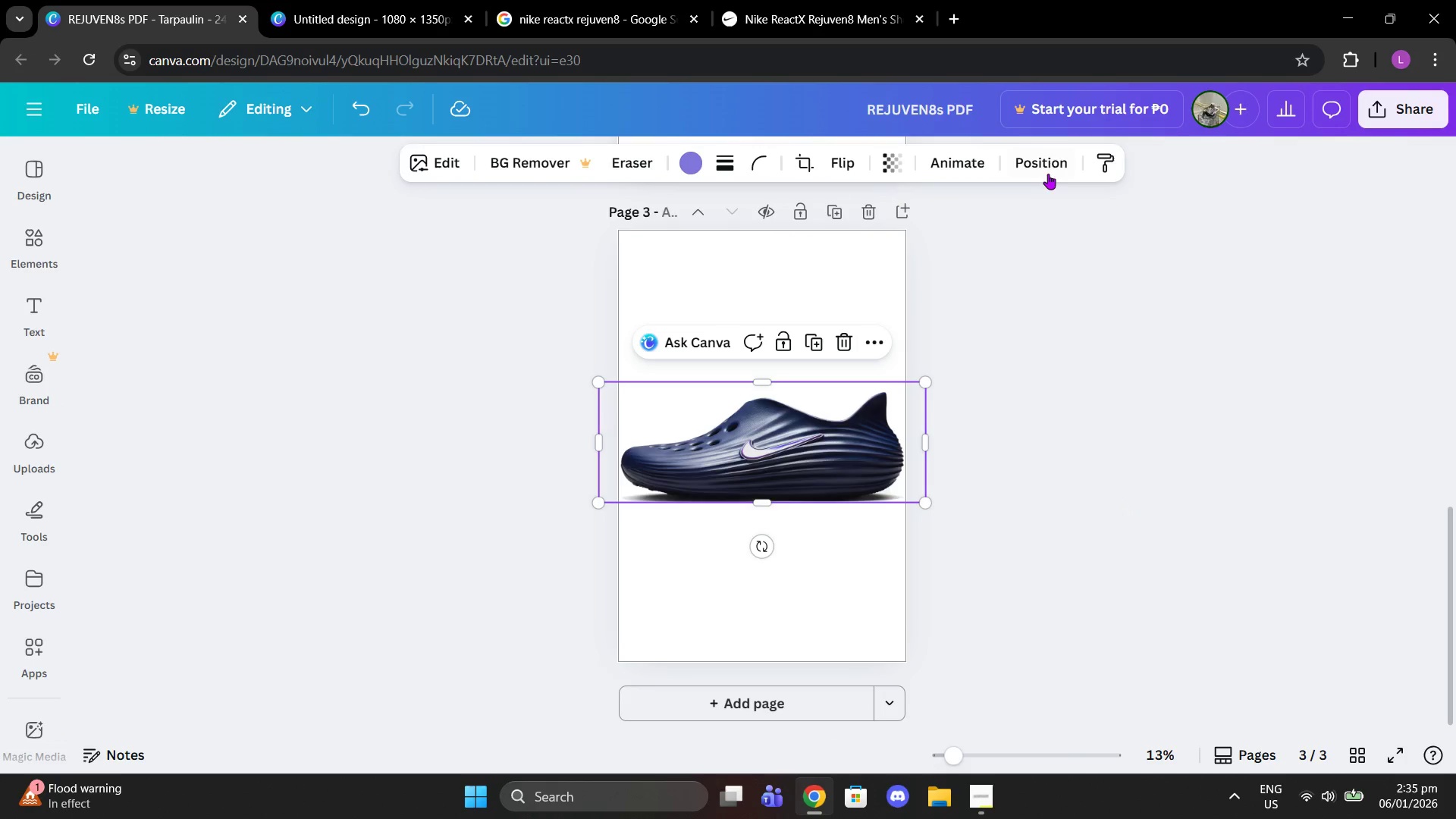 
left_click([1042, 158])
 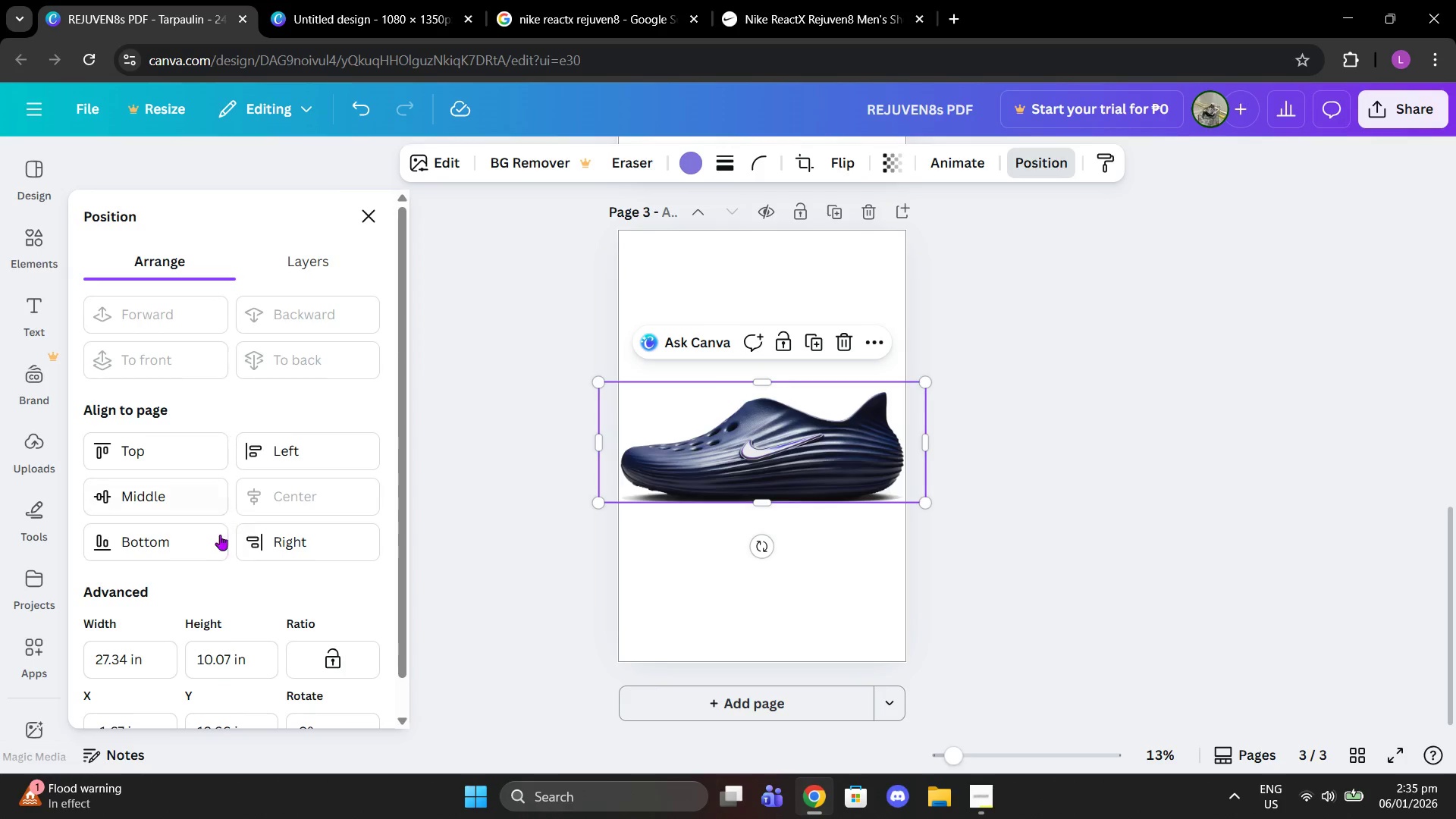 
left_click([169, 497])
 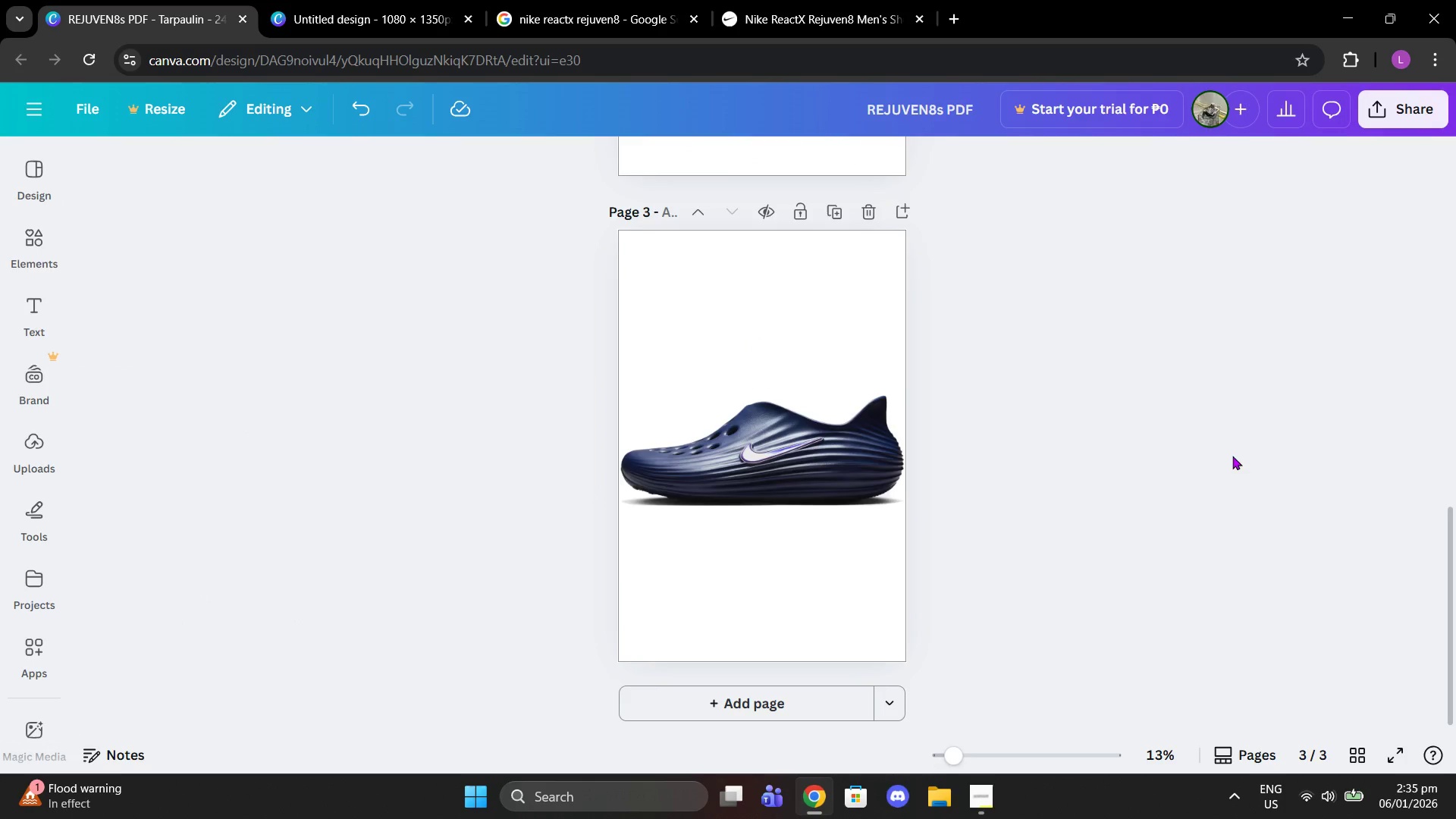 
scroll: coordinate [968, 316], scroll_direction: up, amount: 10.0
 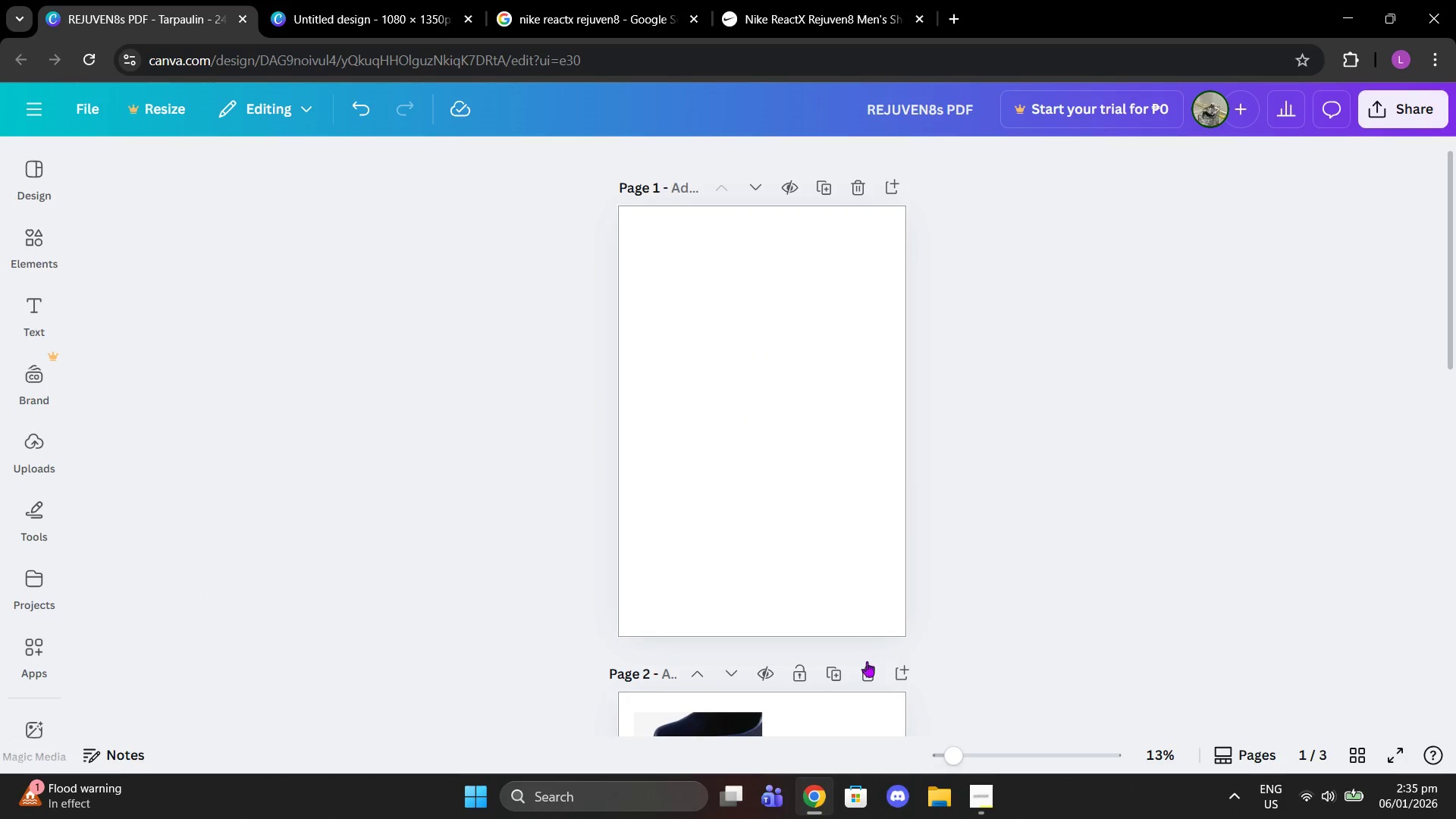 
left_click([865, 676])
 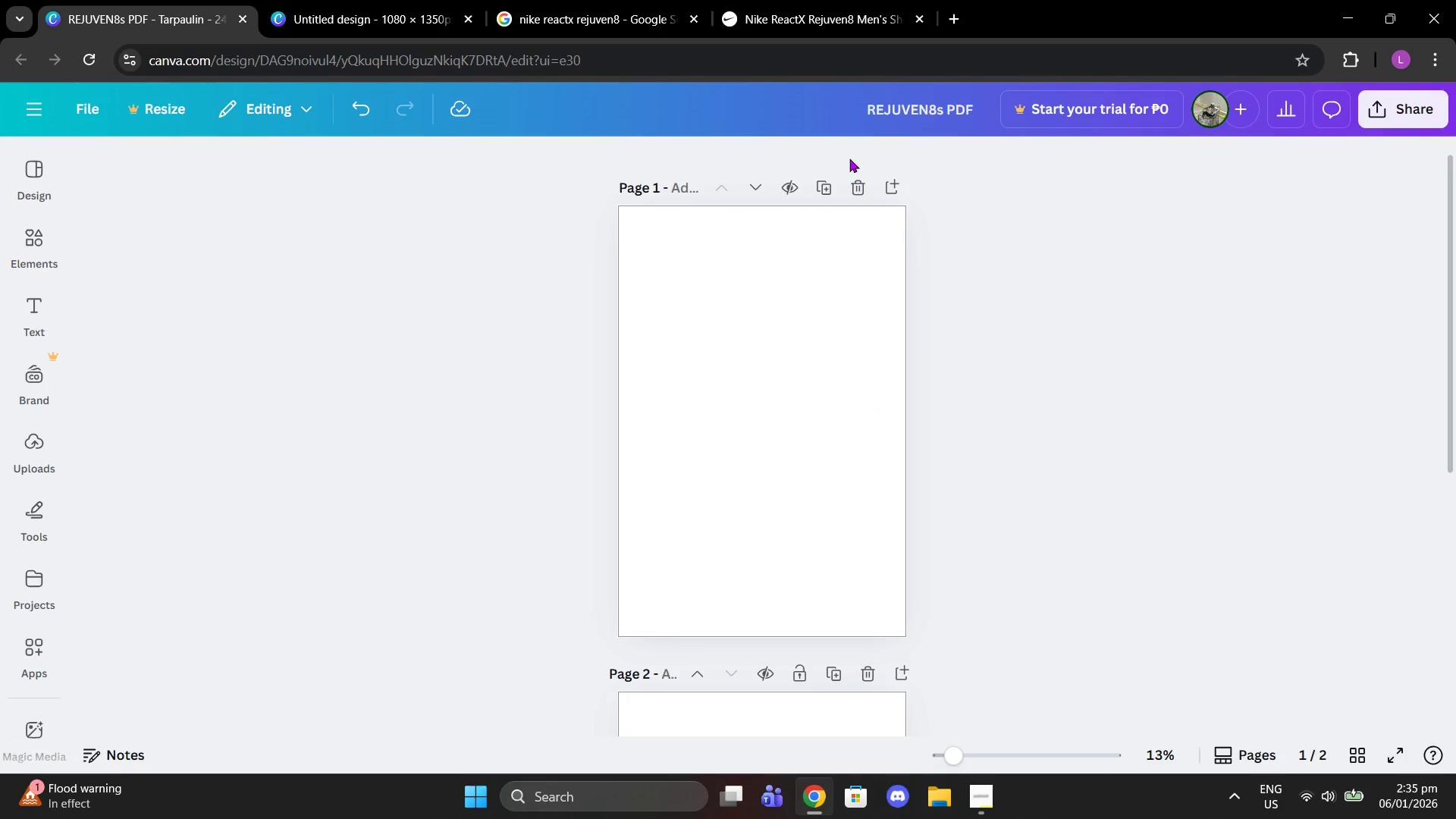 
left_click([858, 186])
 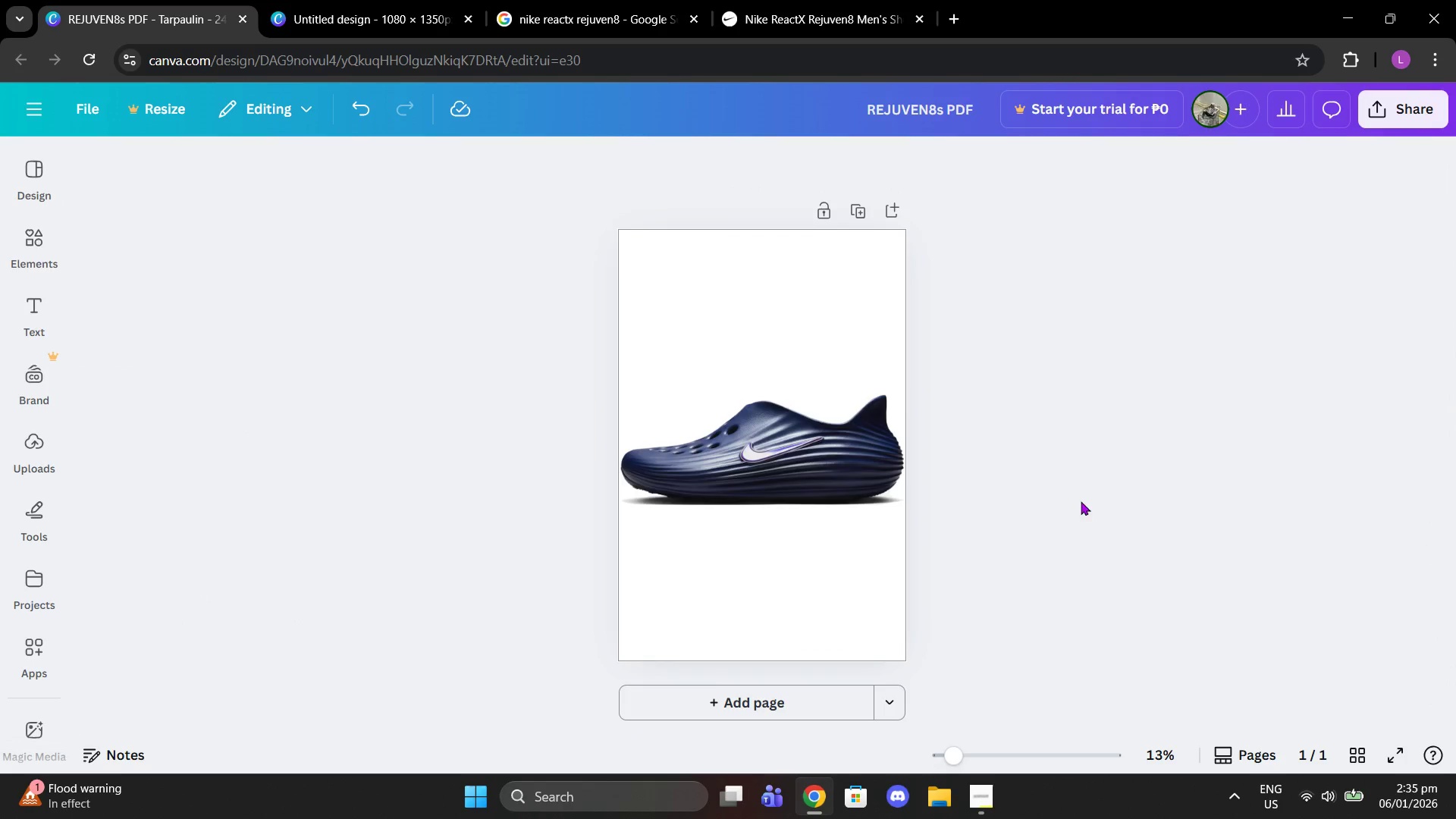 
left_click([986, 797])